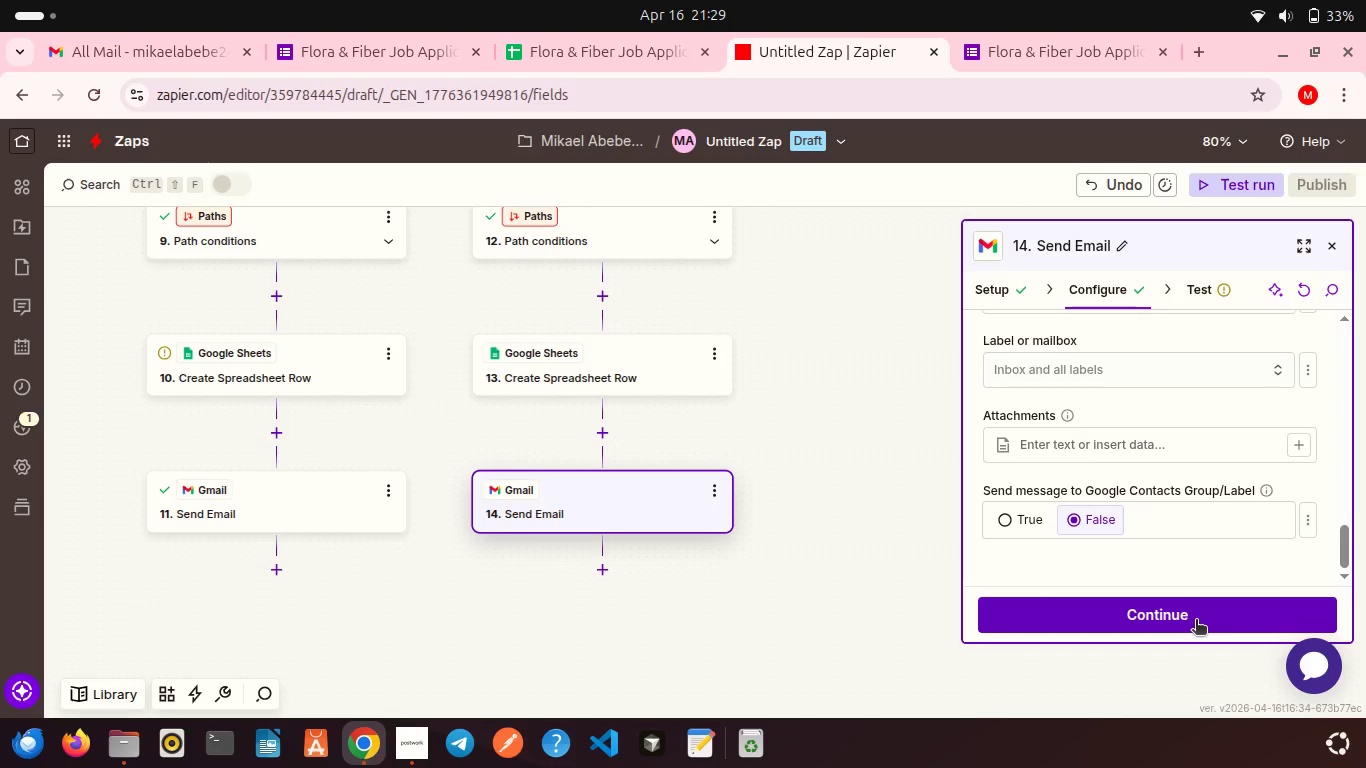 
left_click([1196, 621])
 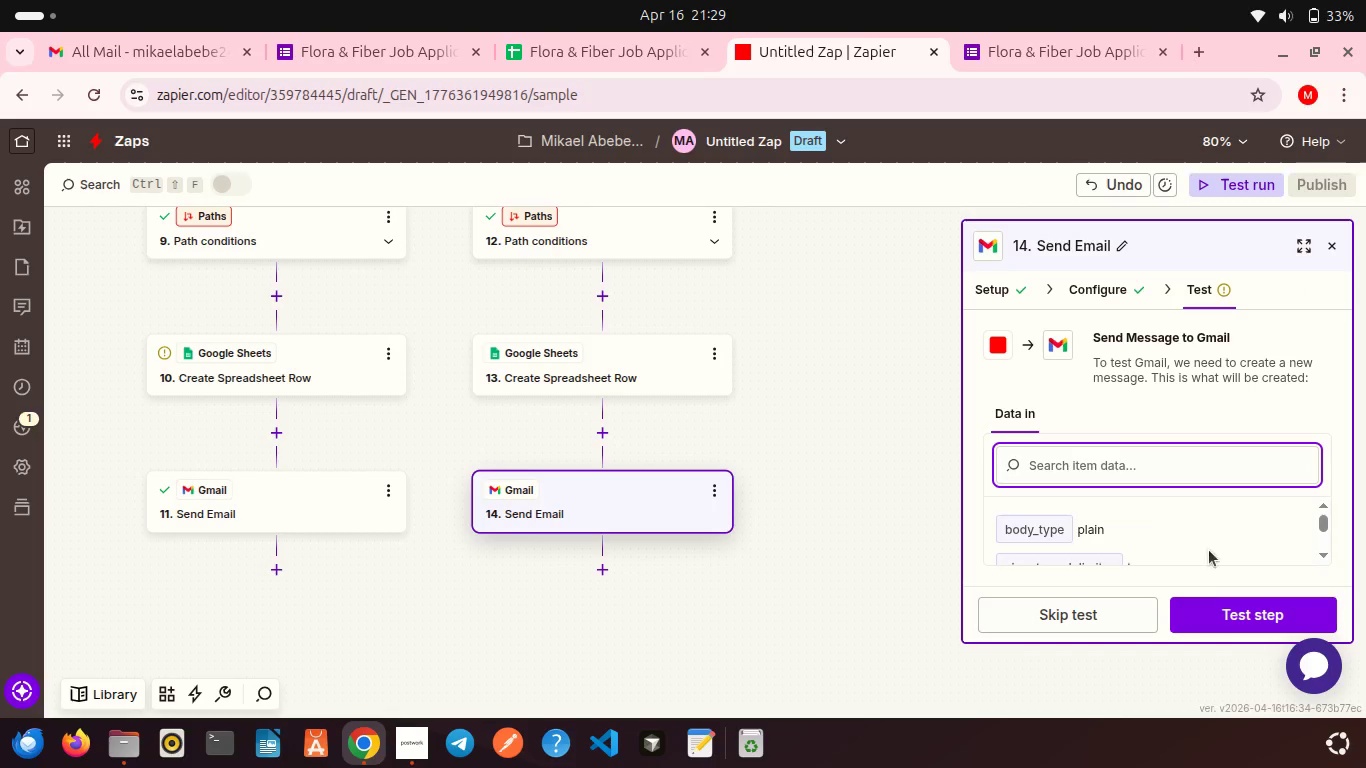 
scroll: coordinate [1184, 519], scroll_direction: down, amount: 14.0
 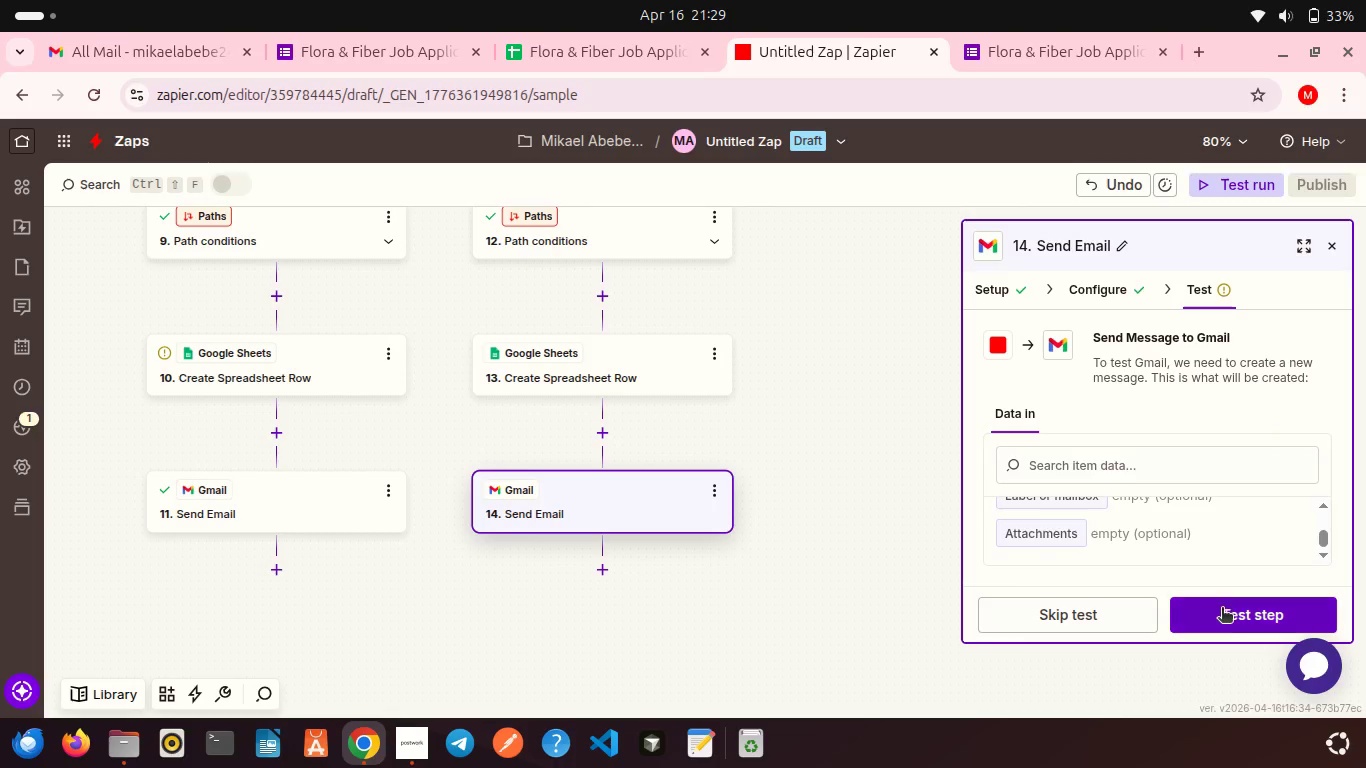 
left_click([1222, 611])
 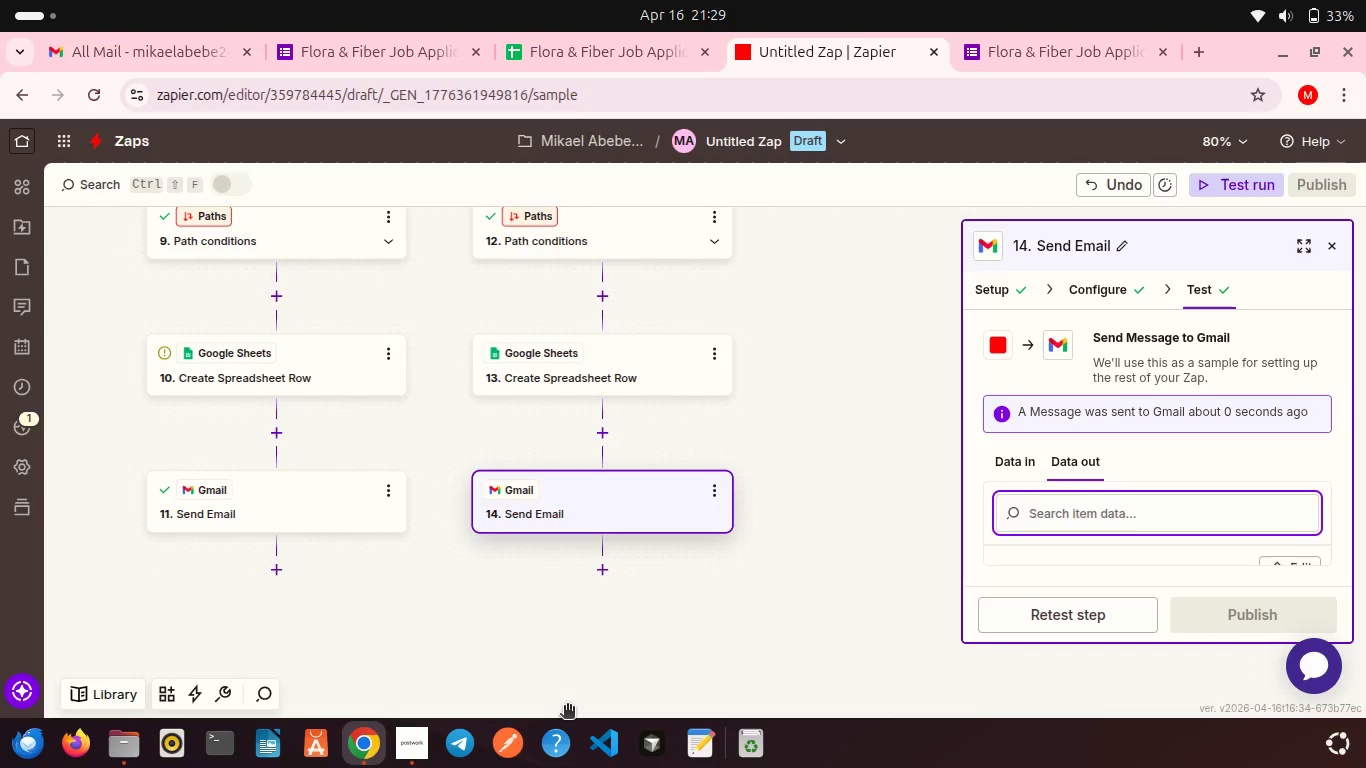 
left_click([410, 738])